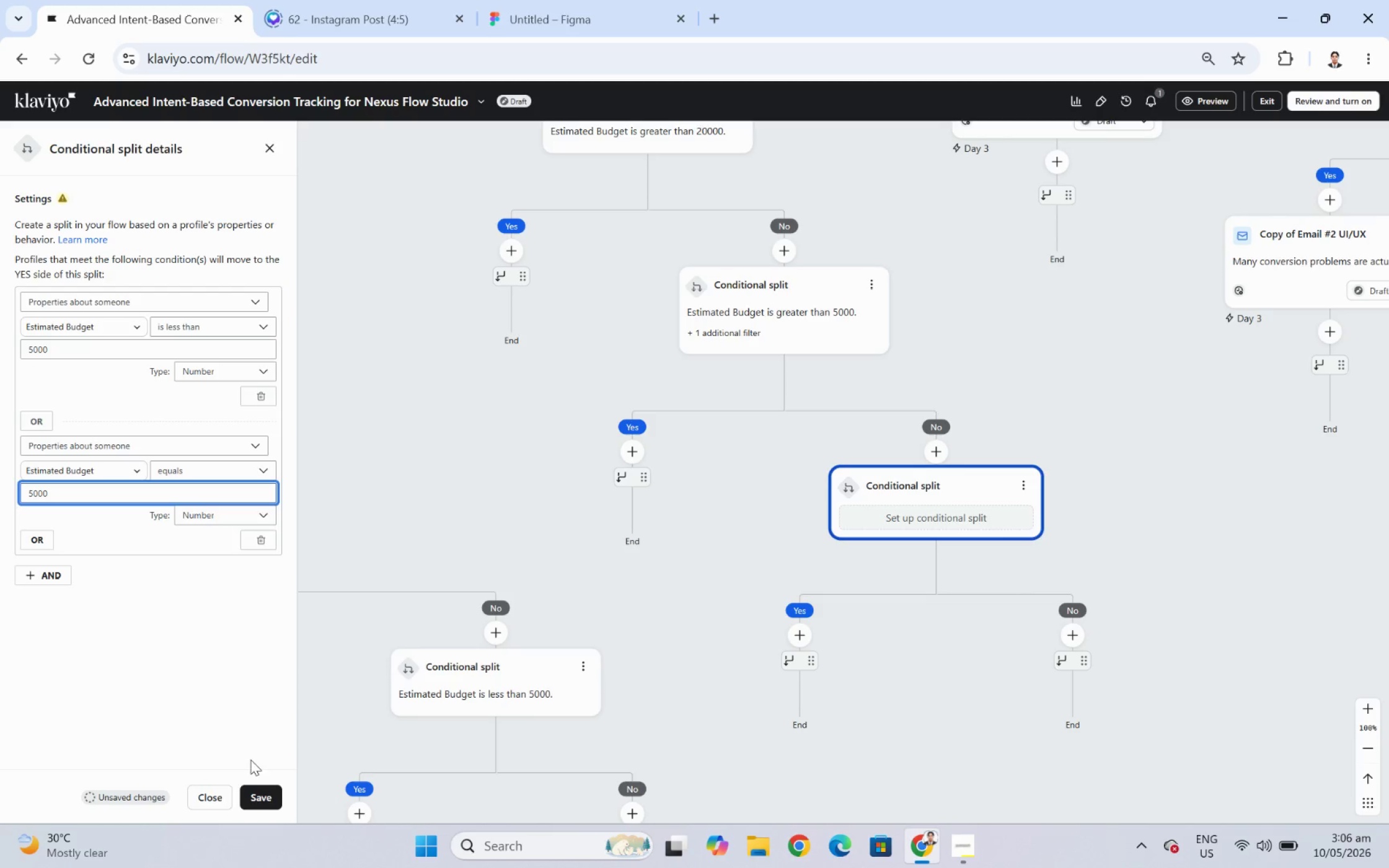 
left_click([270, 790])
 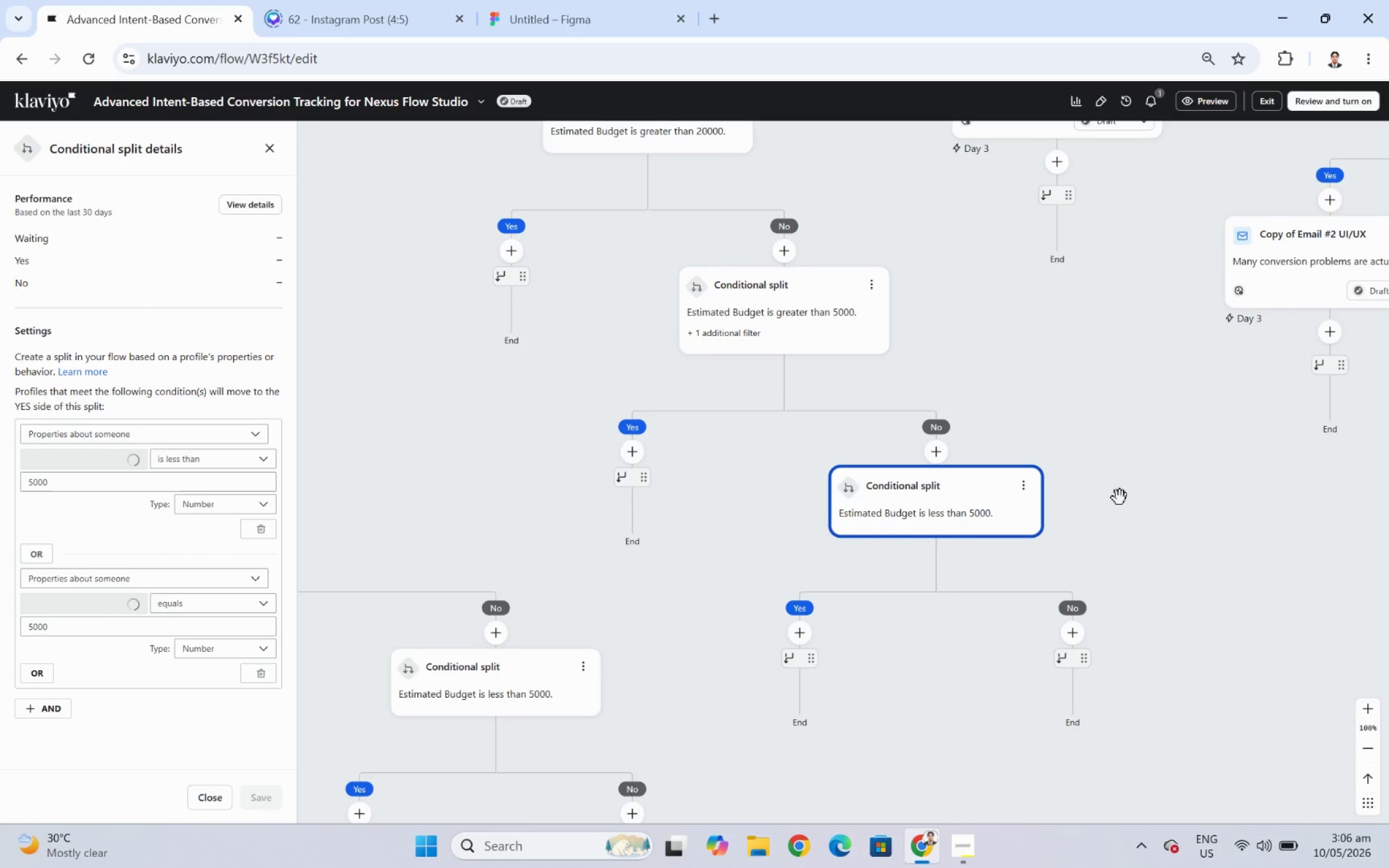 
wait(6.72)
 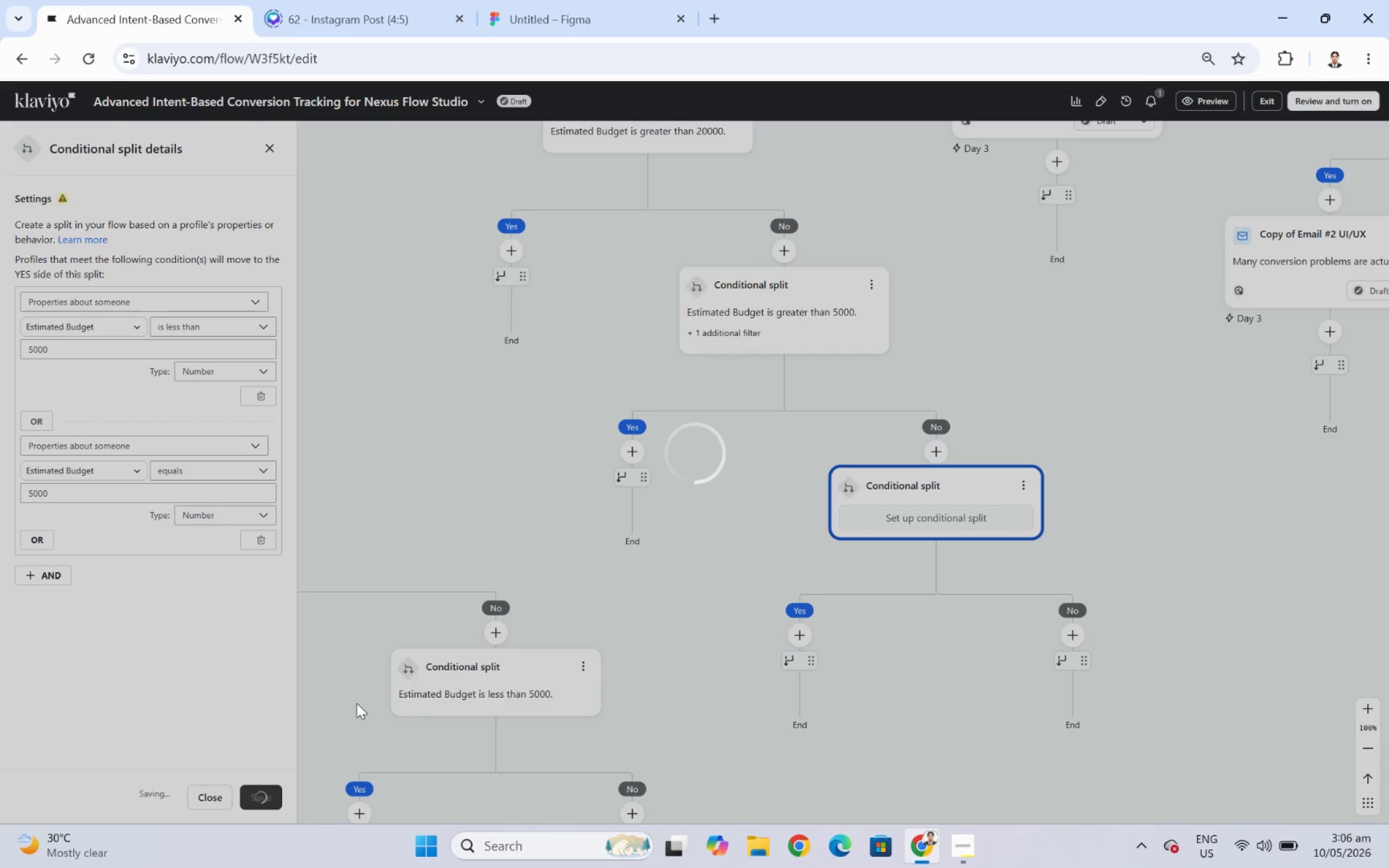 
left_click([963, 851])